 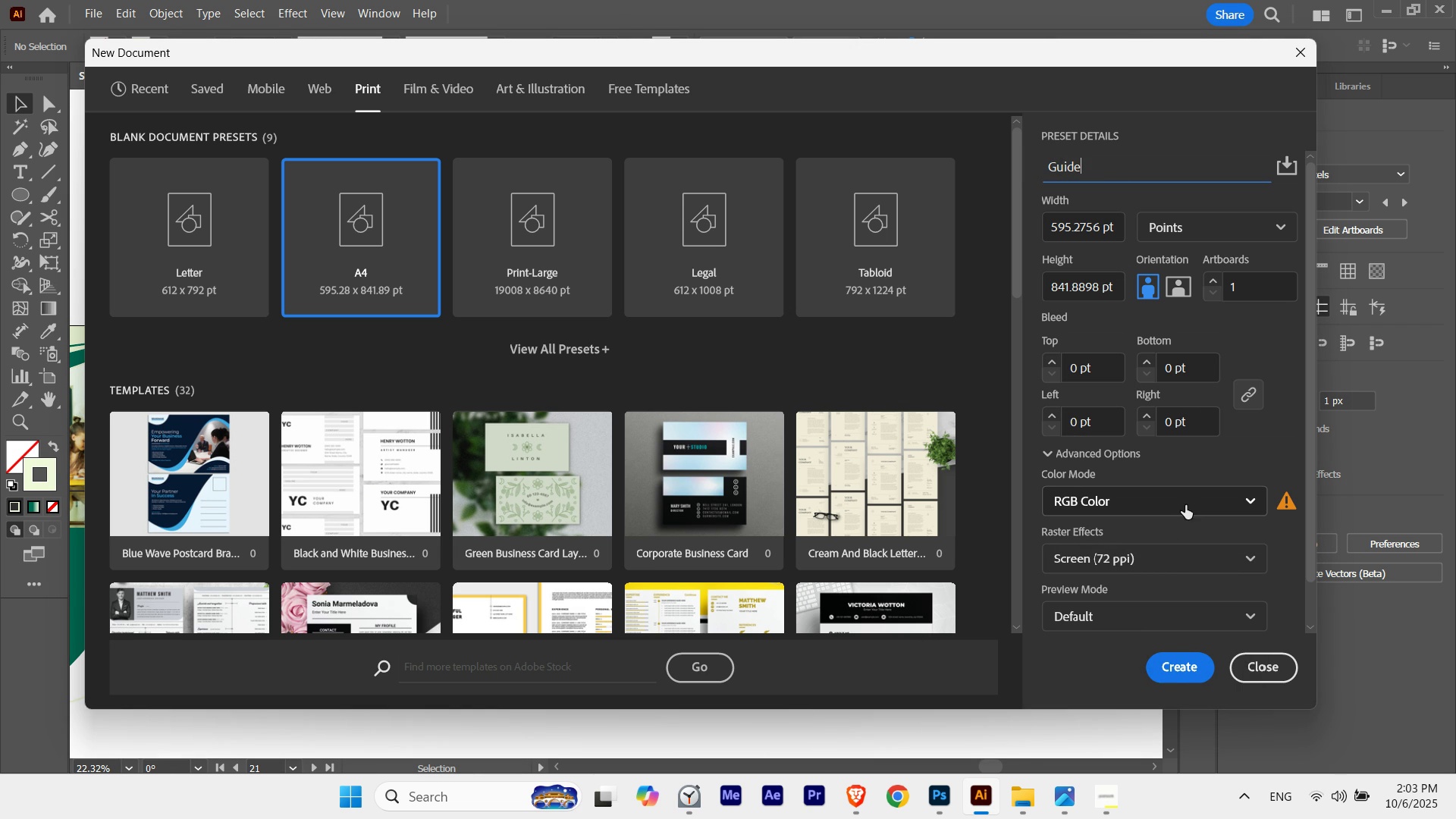 
left_click([1176, 677])
 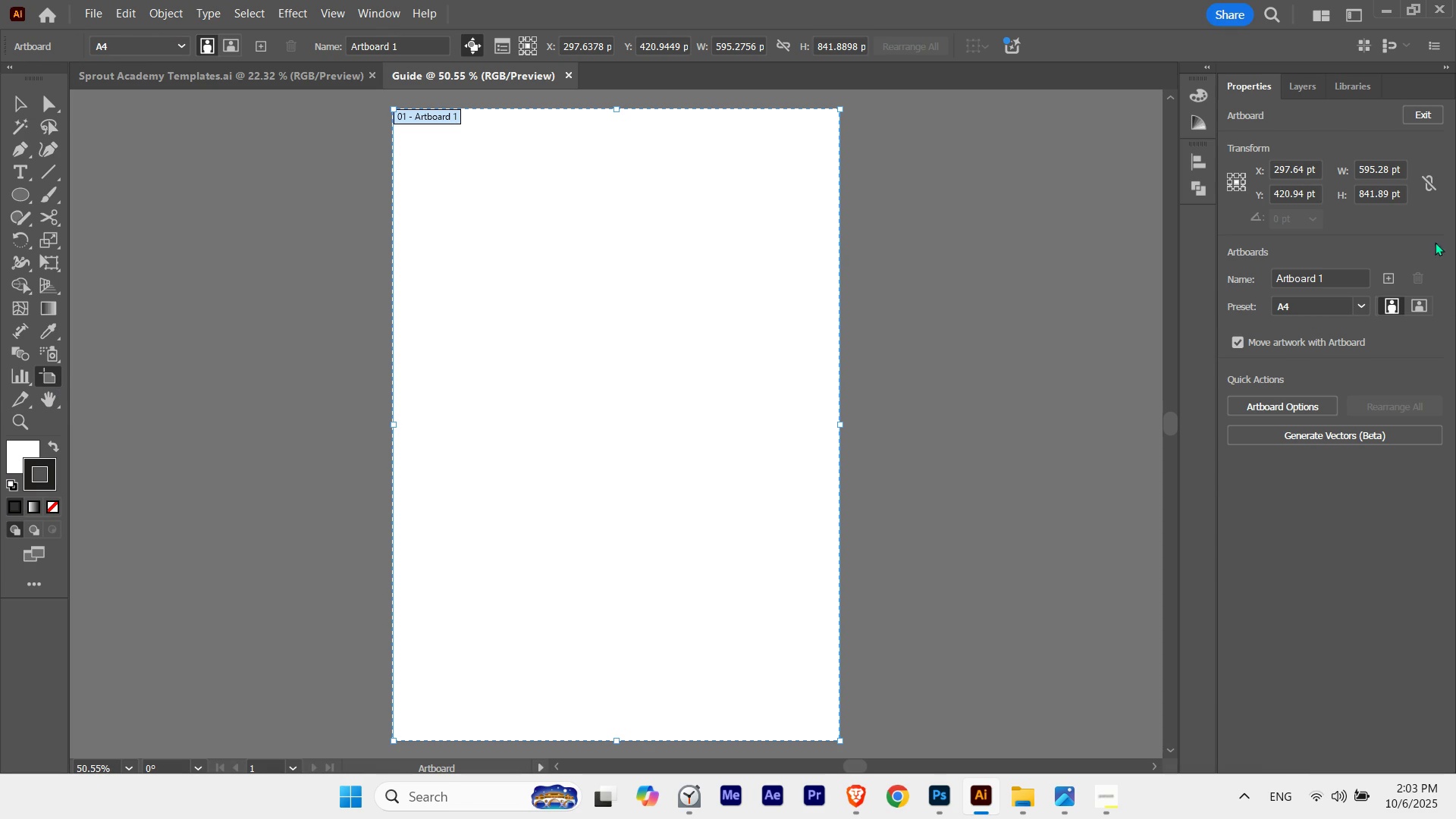 
wait(6.93)
 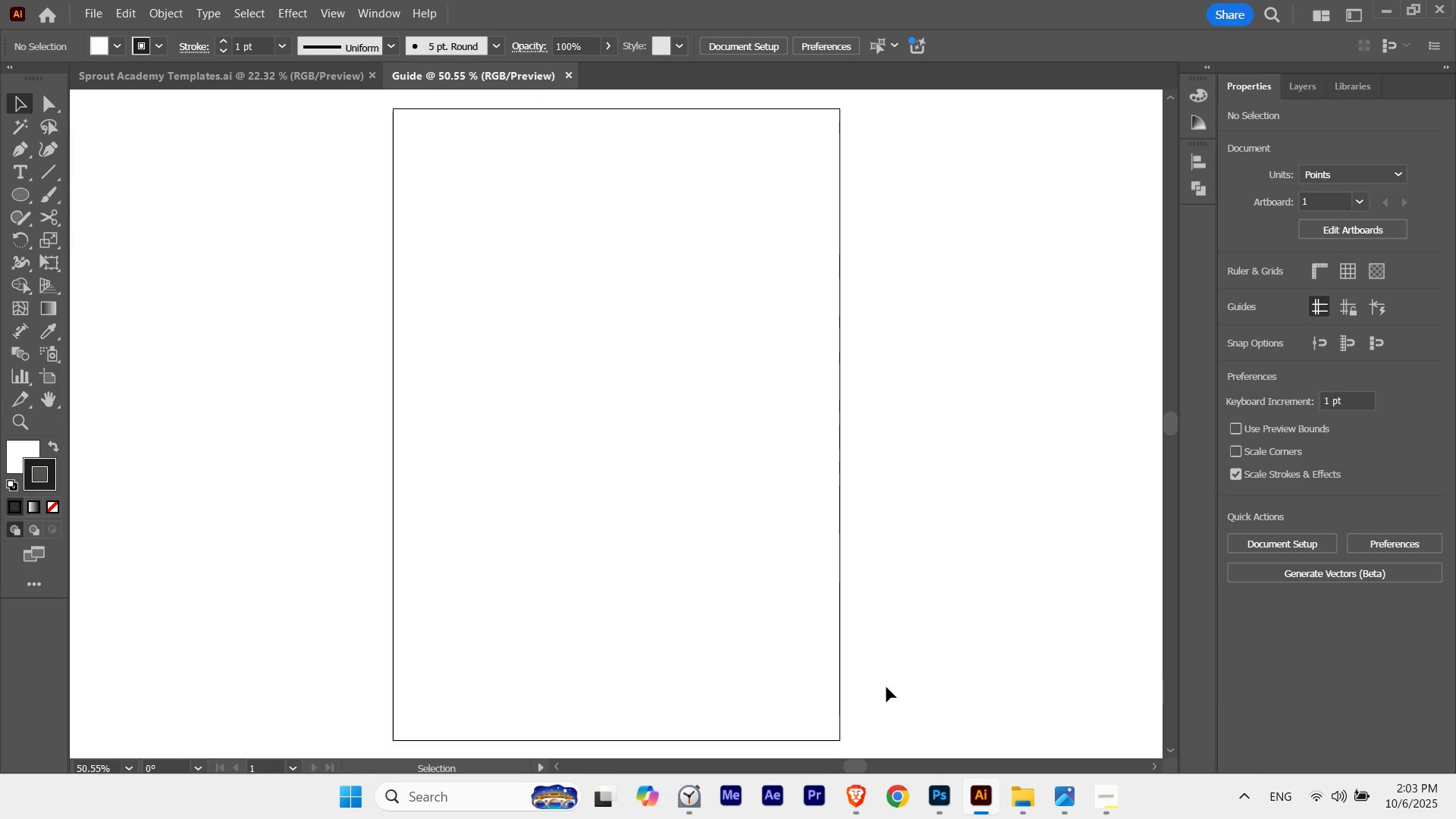 
left_click([1426, 188])
 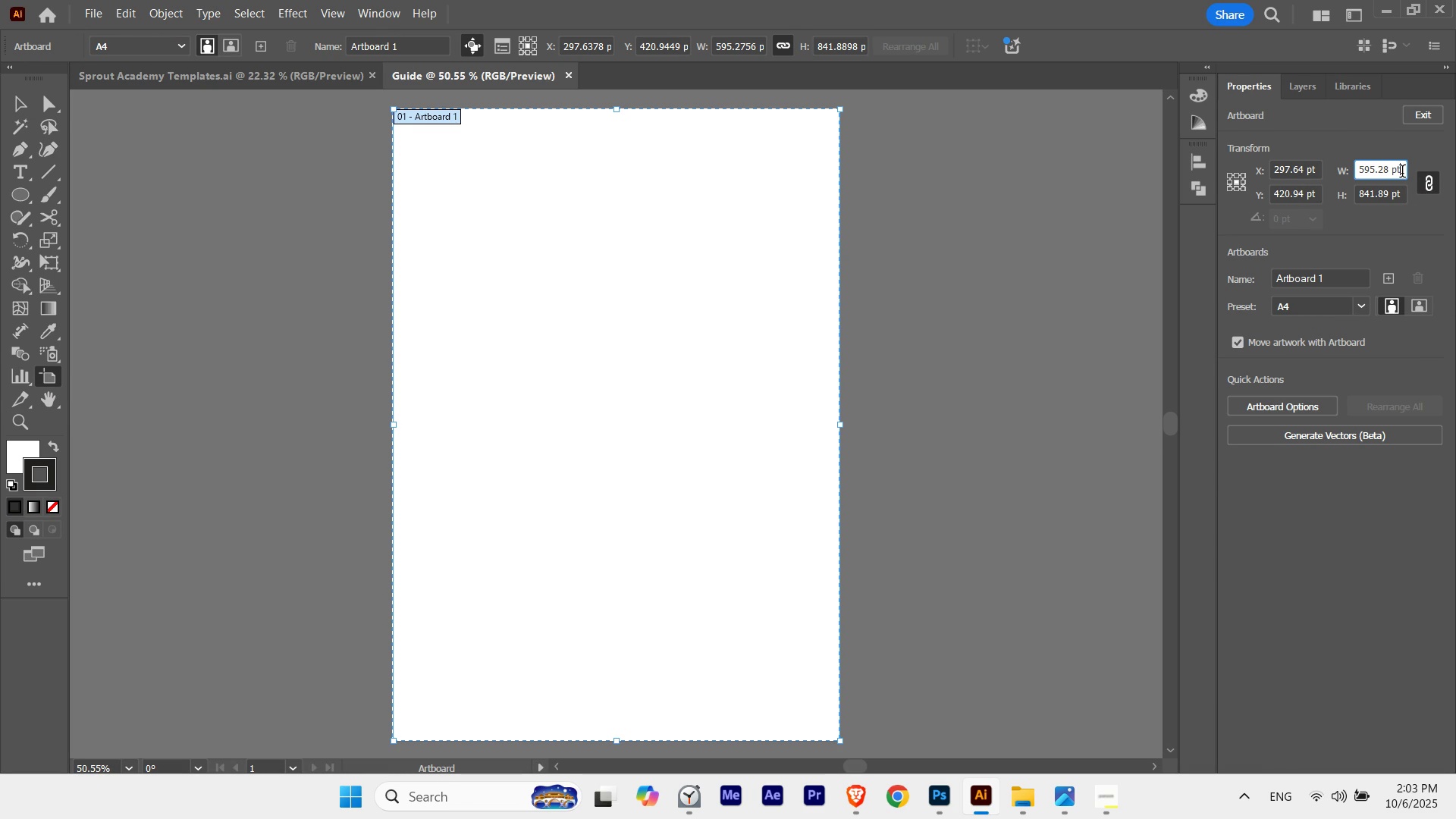 
left_click([1402, 173])
 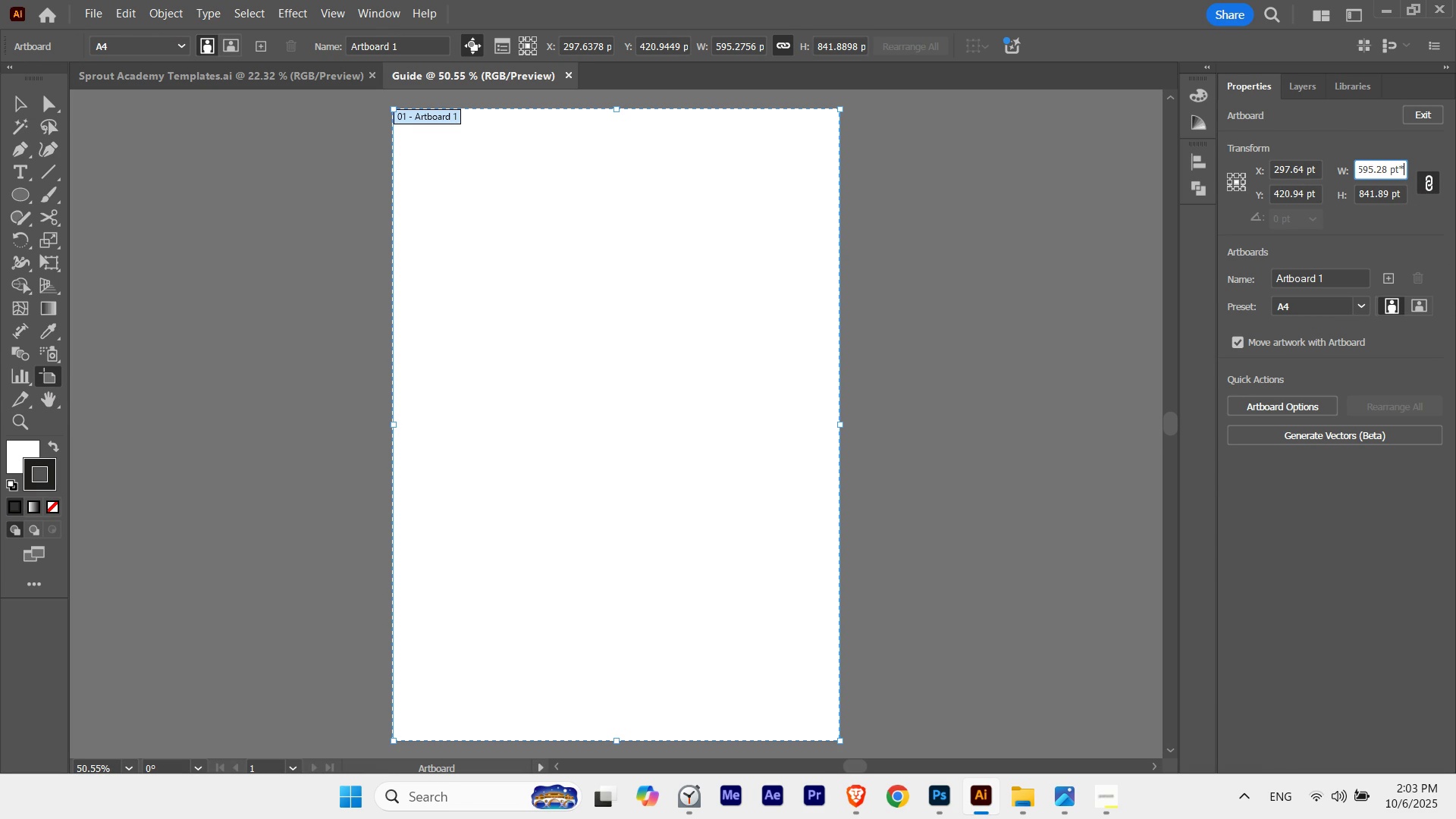 
key(NumpadMultiply)
 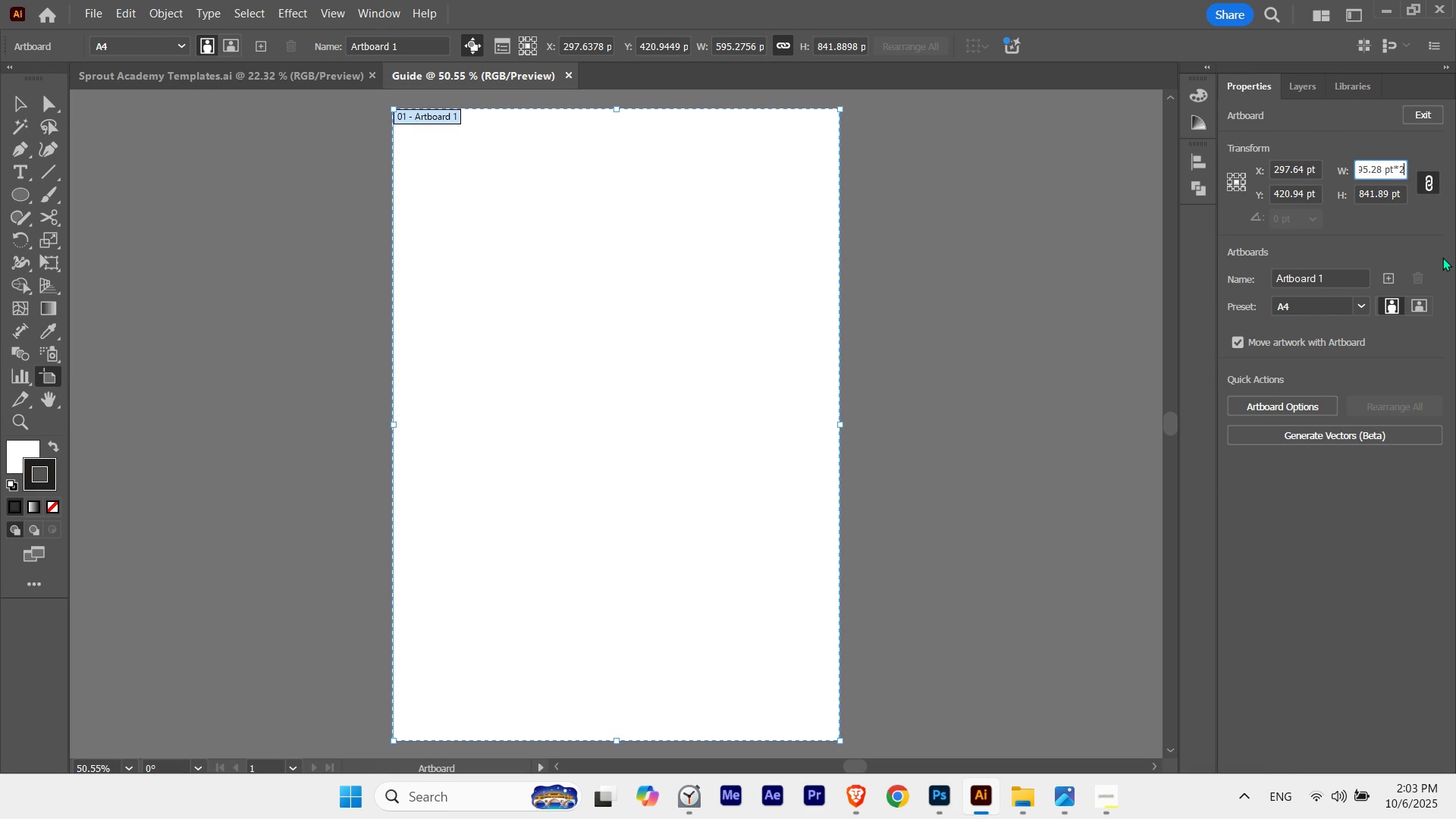 
key(Numpad2)
 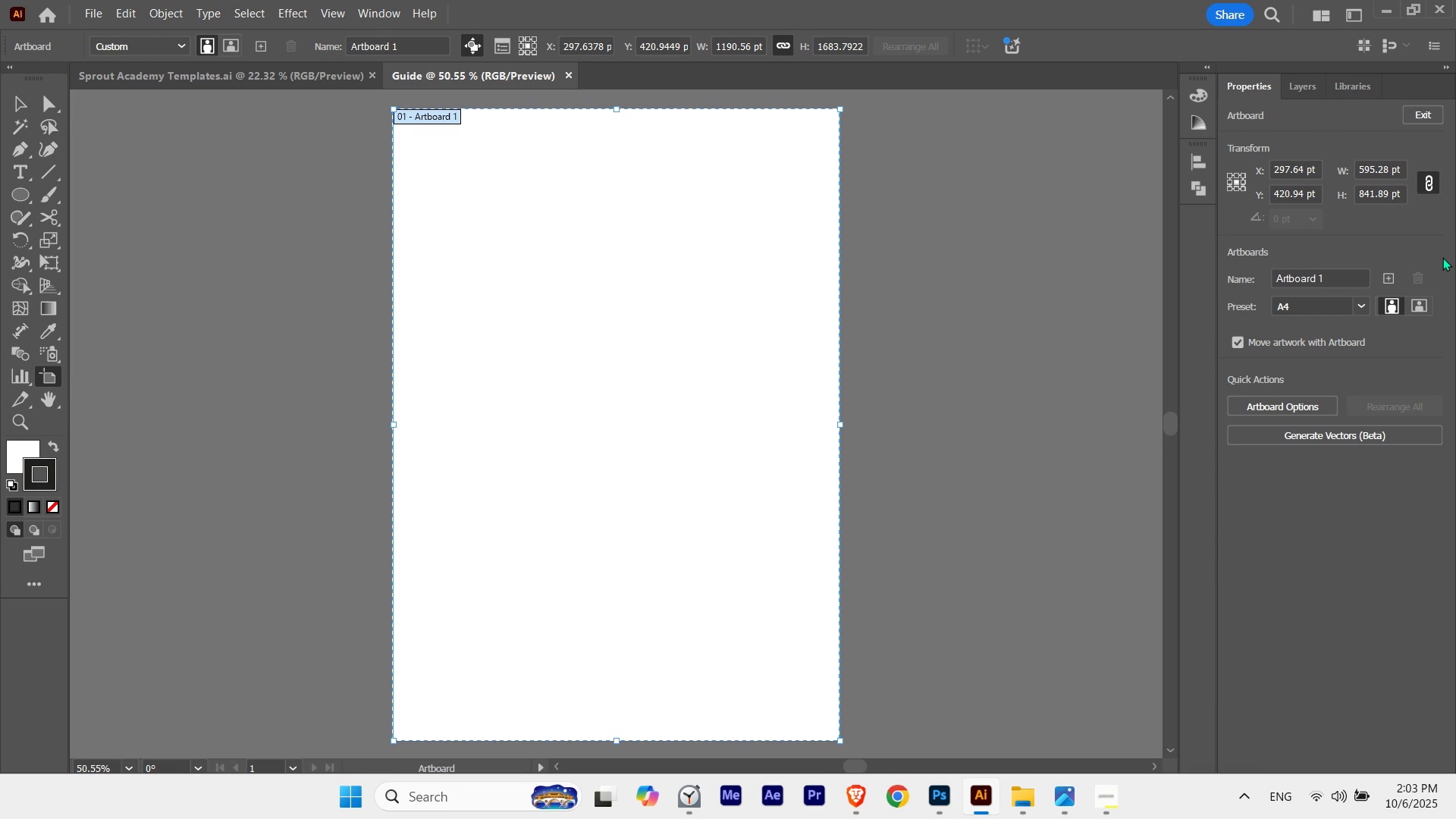 
key(NumpadEnter)
 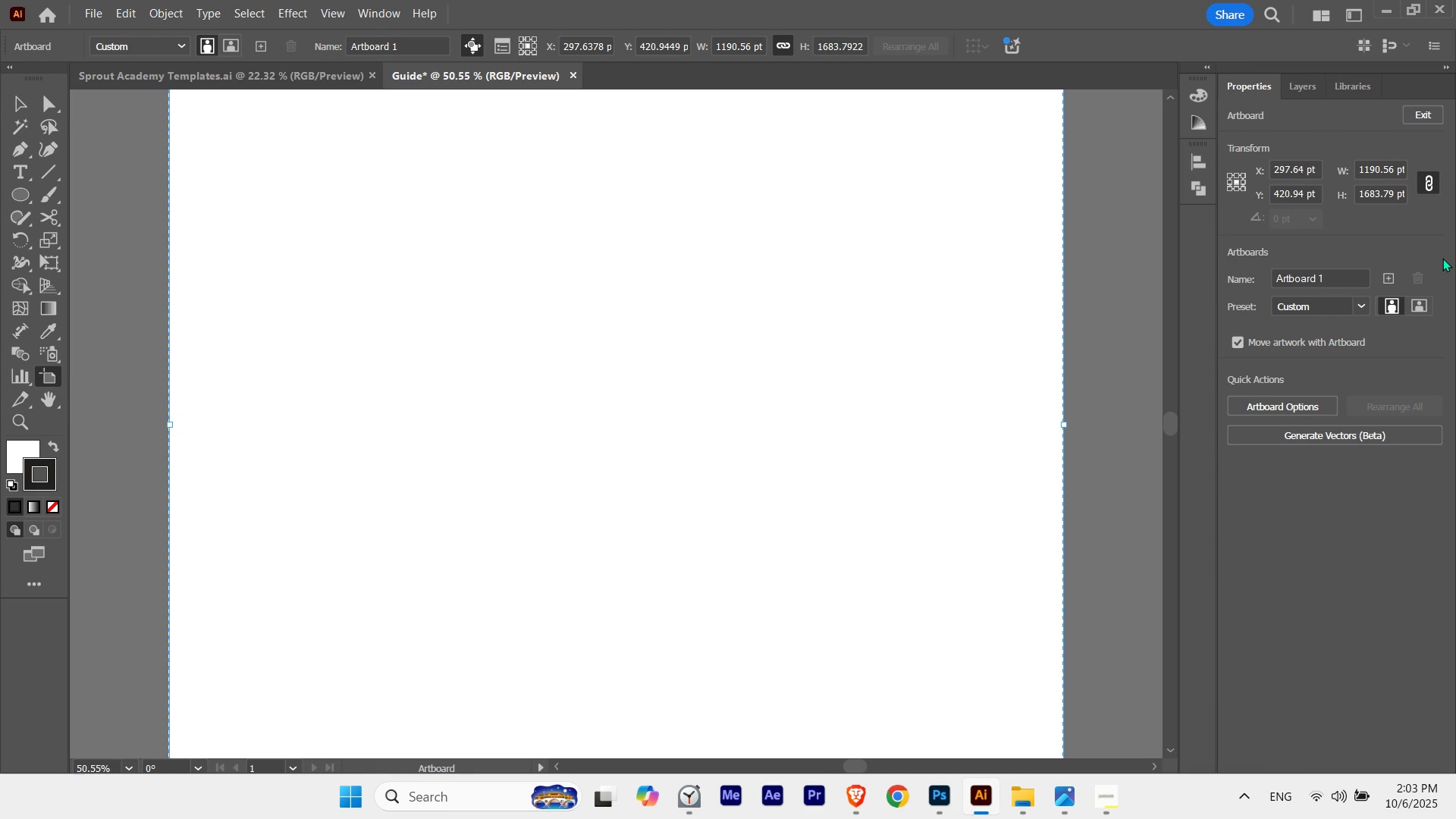 
key(V)
 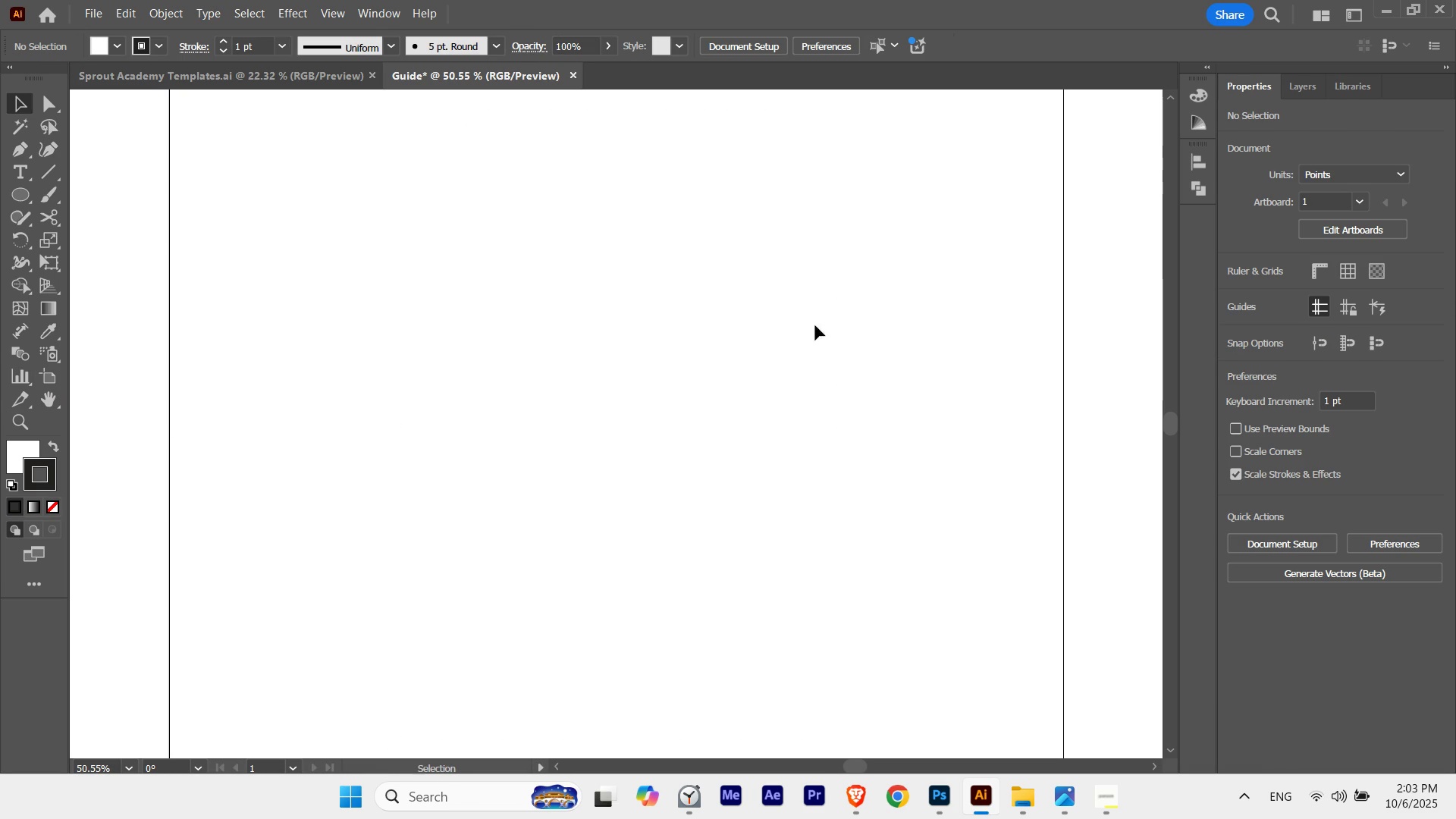 
left_click([815, 325])